 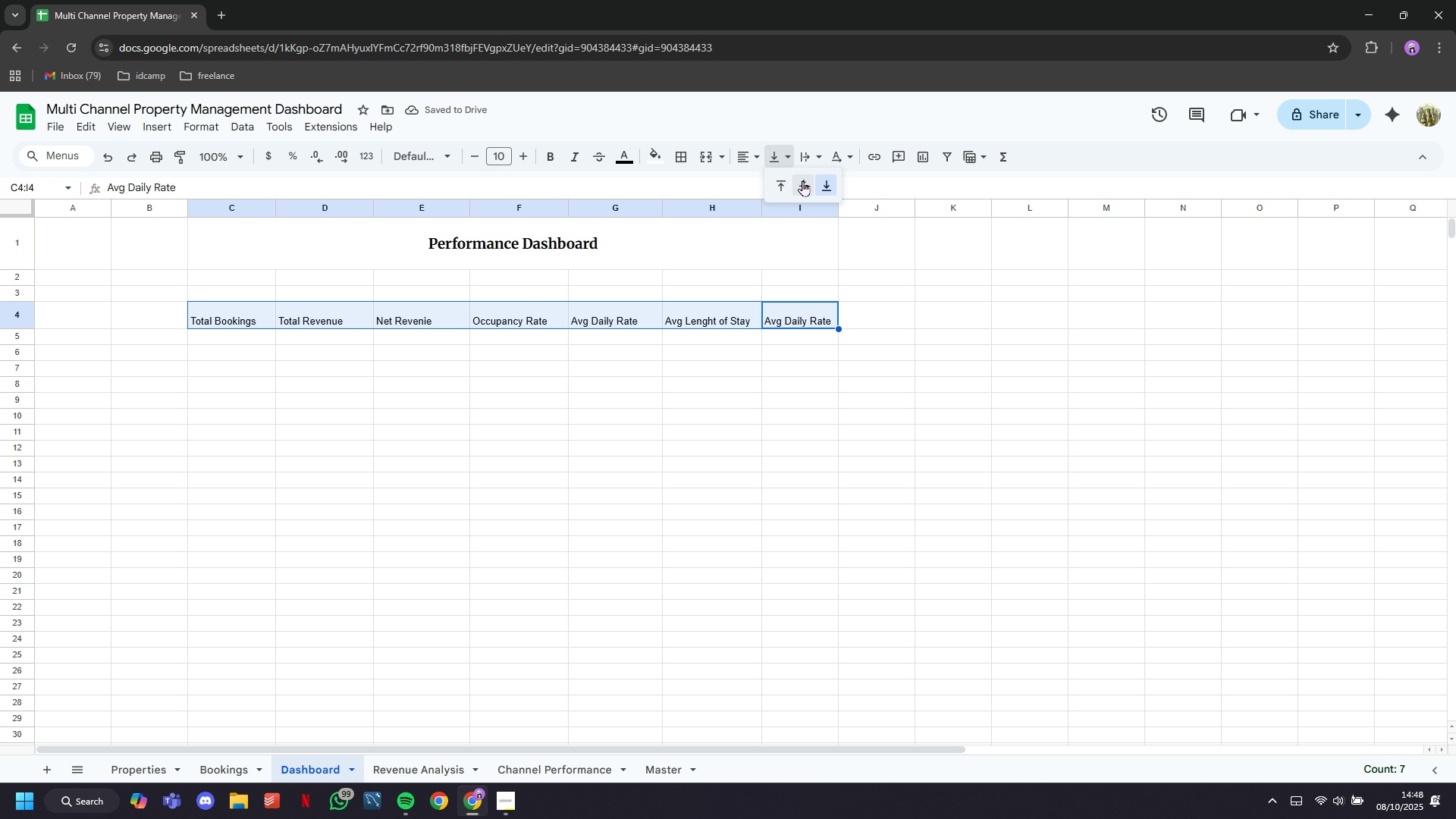 
left_click([548, 160])
 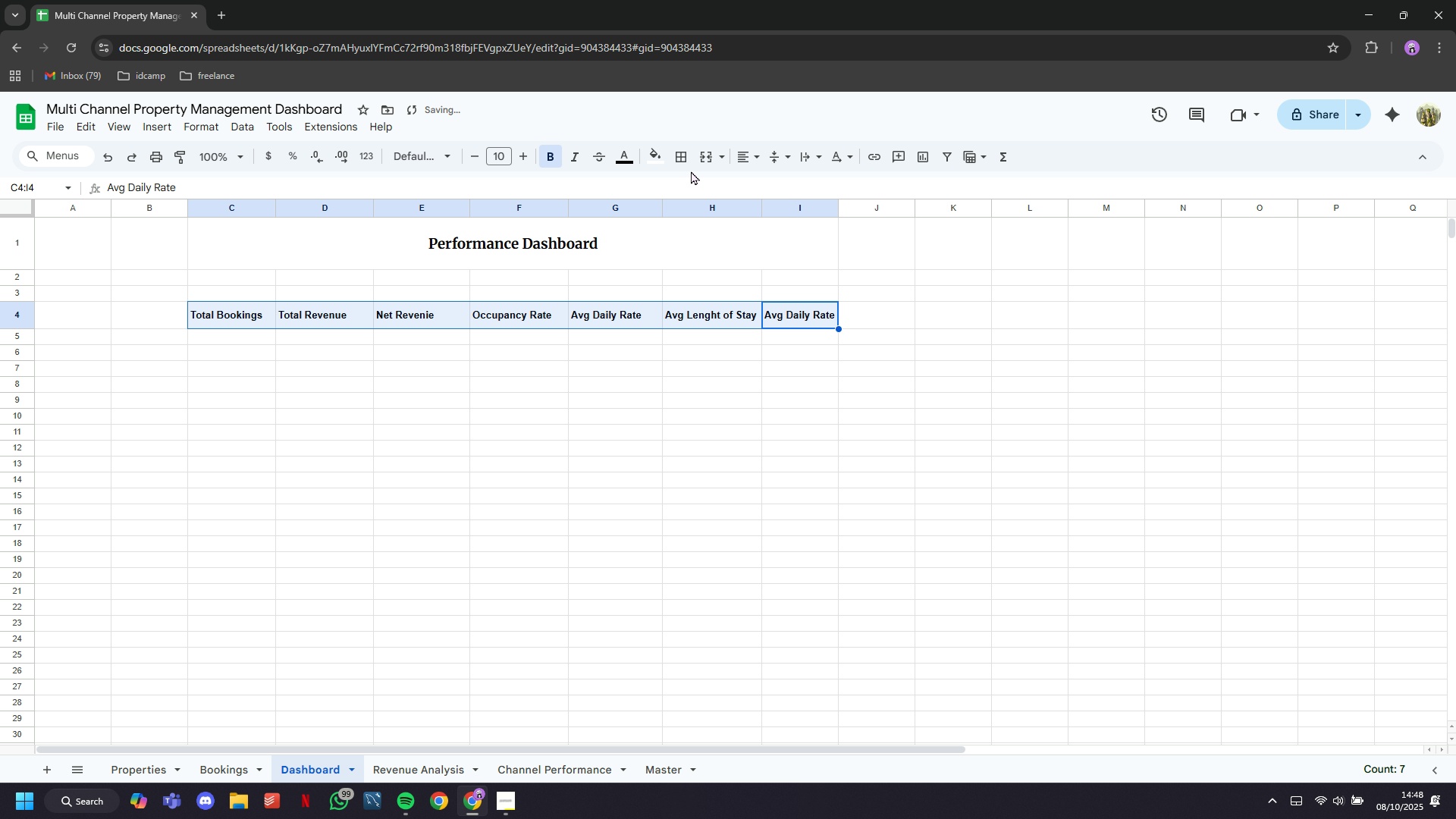 
left_click([656, 158])
 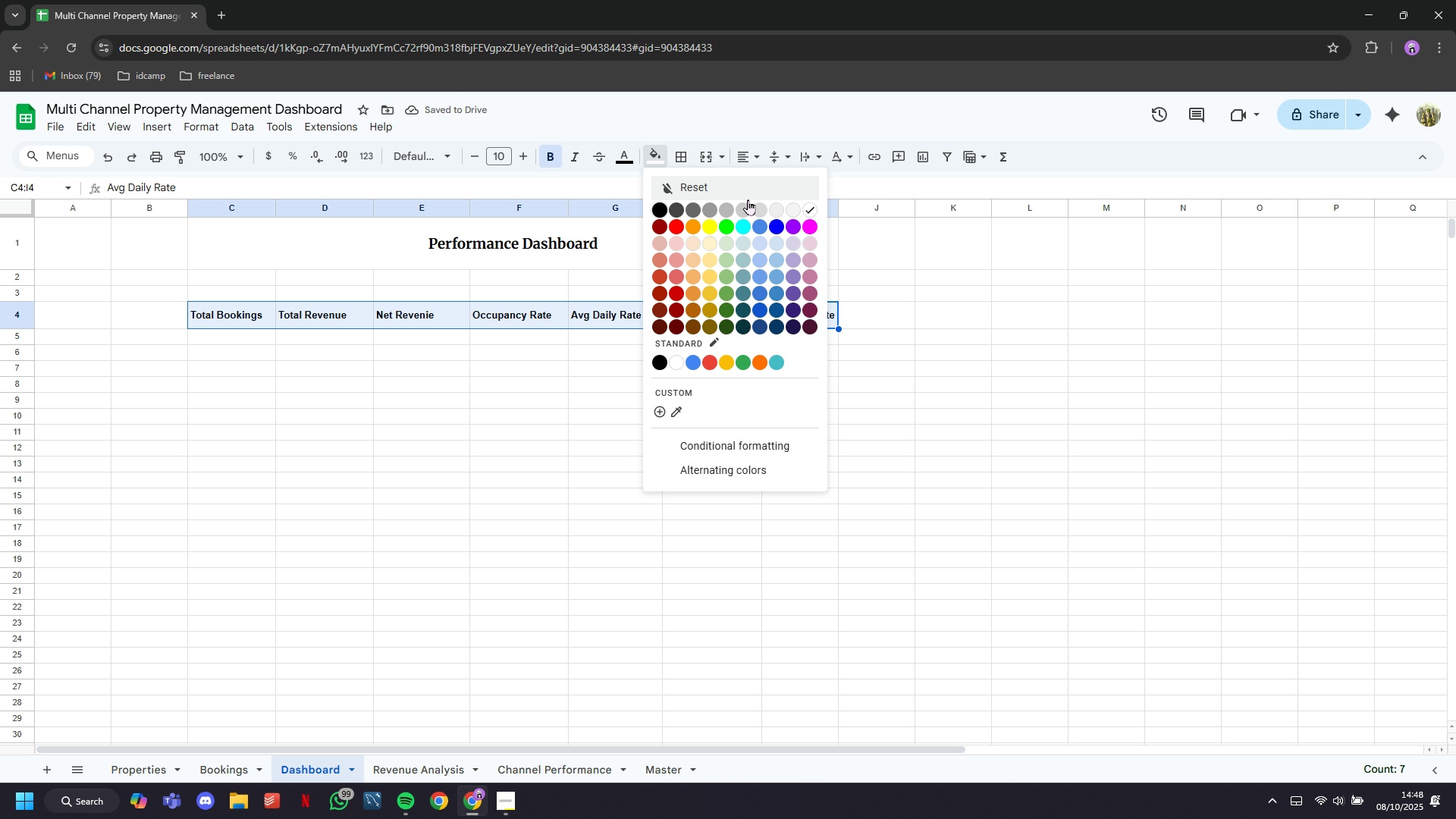 
mouse_move([767, 235])
 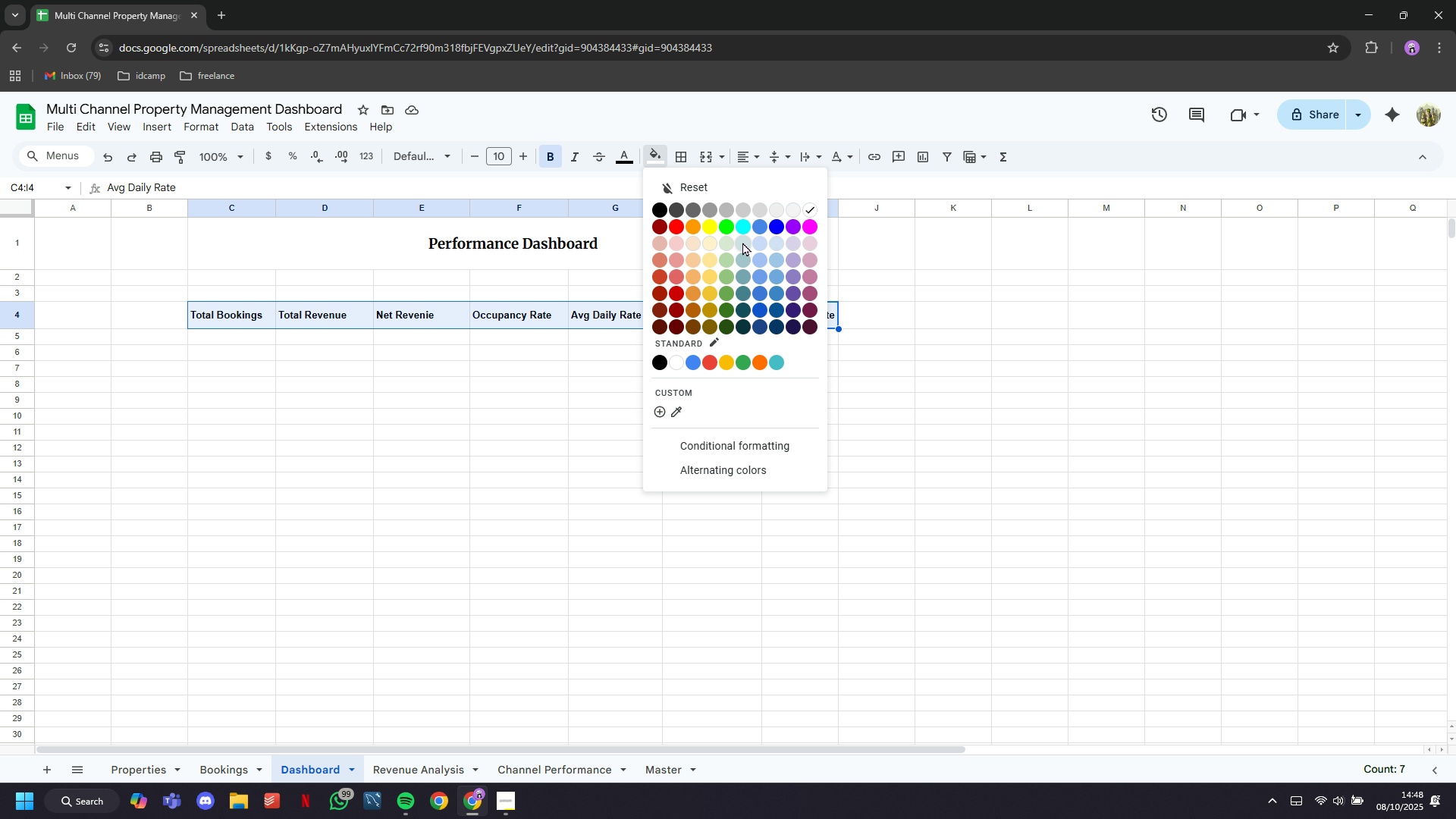 
left_click([742, 242])